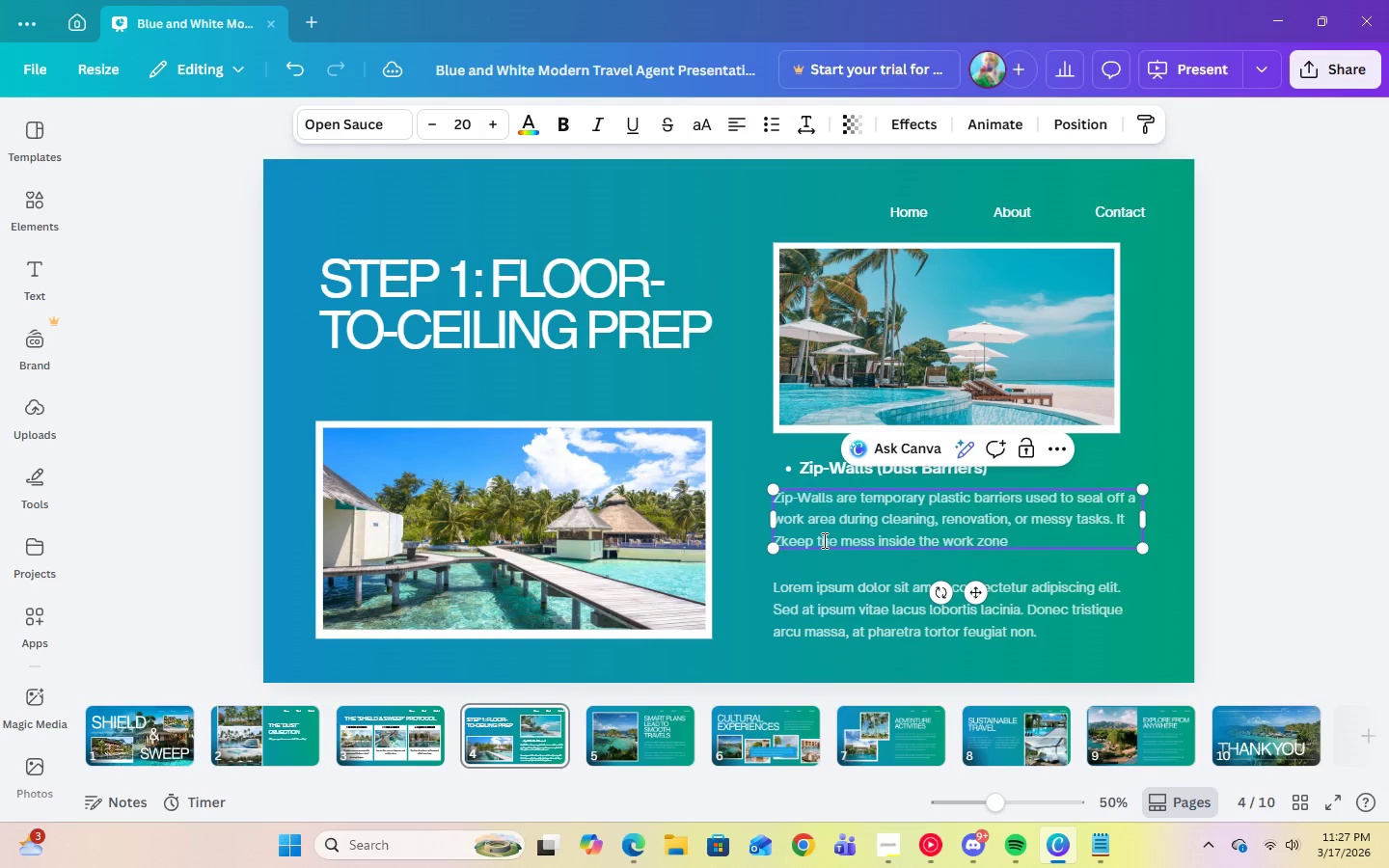 
key(Backspace)
 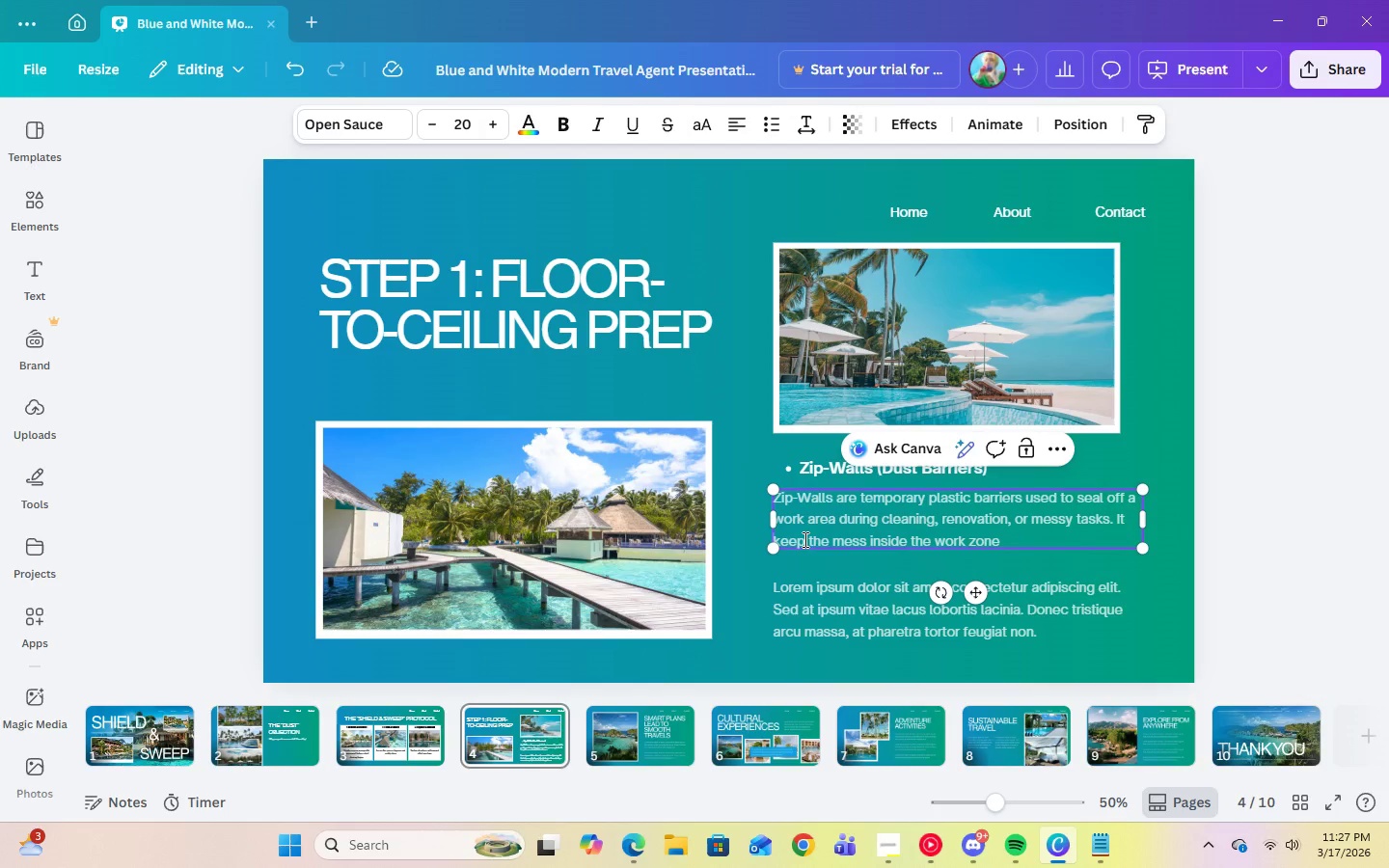 
left_click([805, 539])
 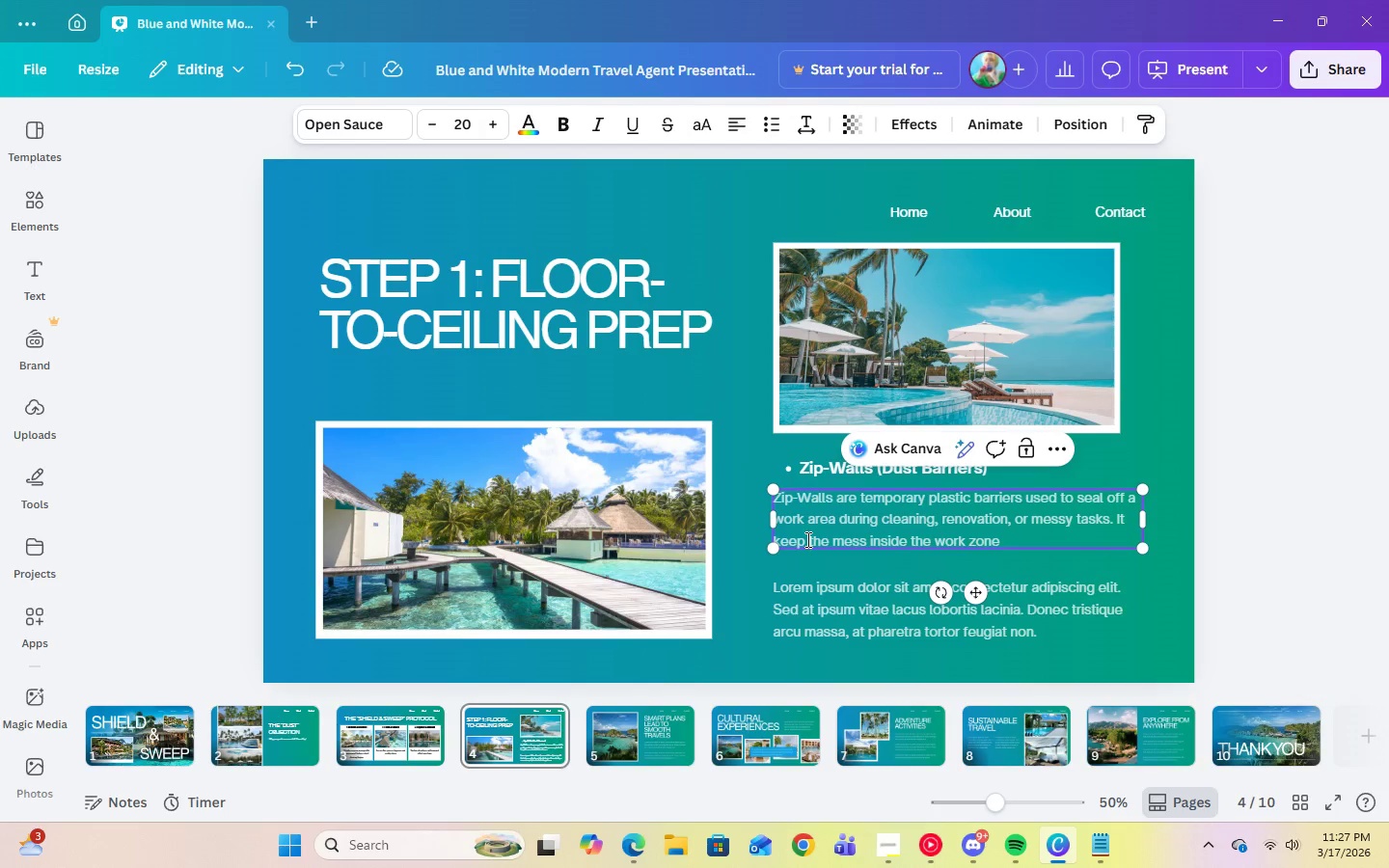 
key(S)
 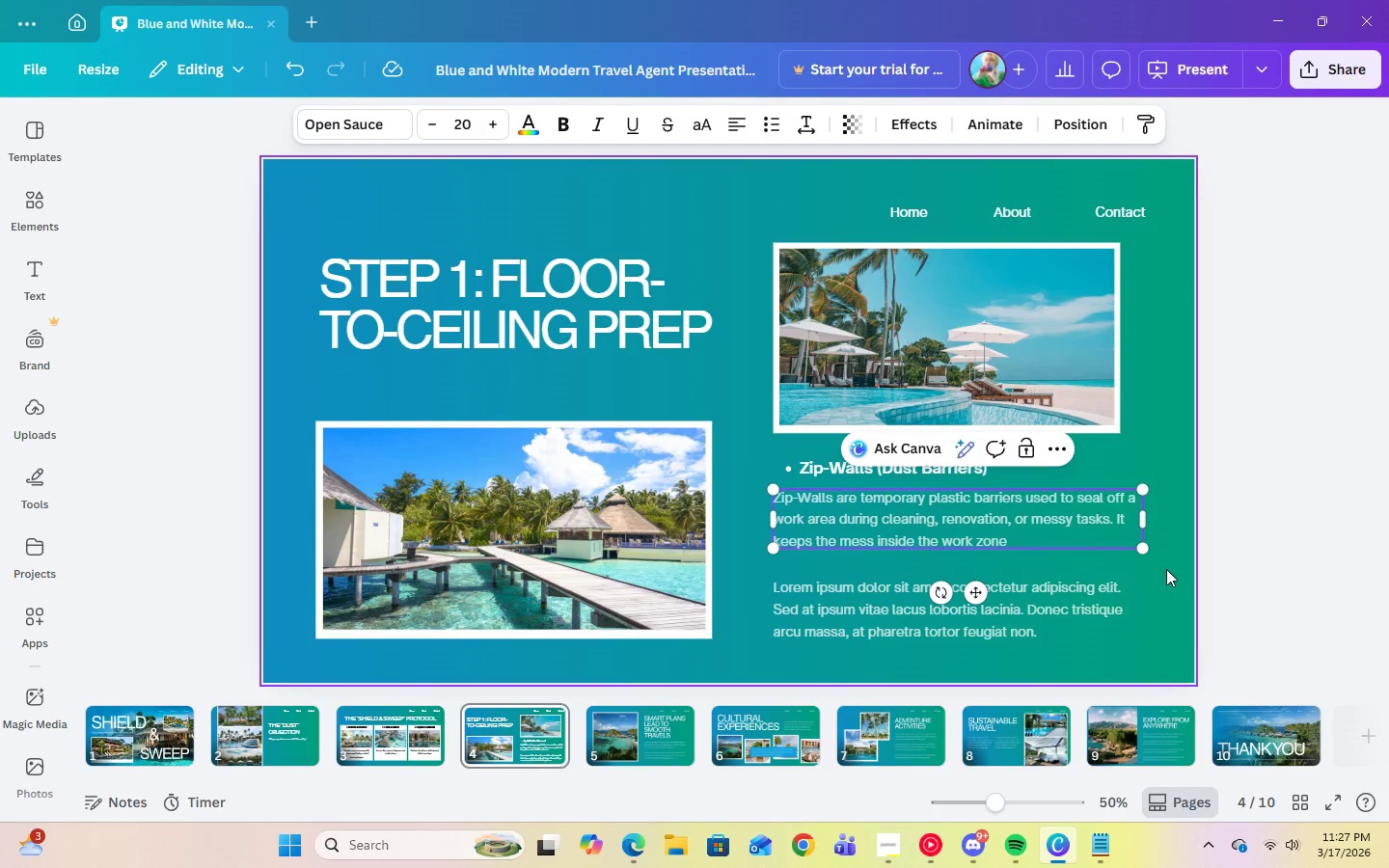 
left_click([1168, 569])
 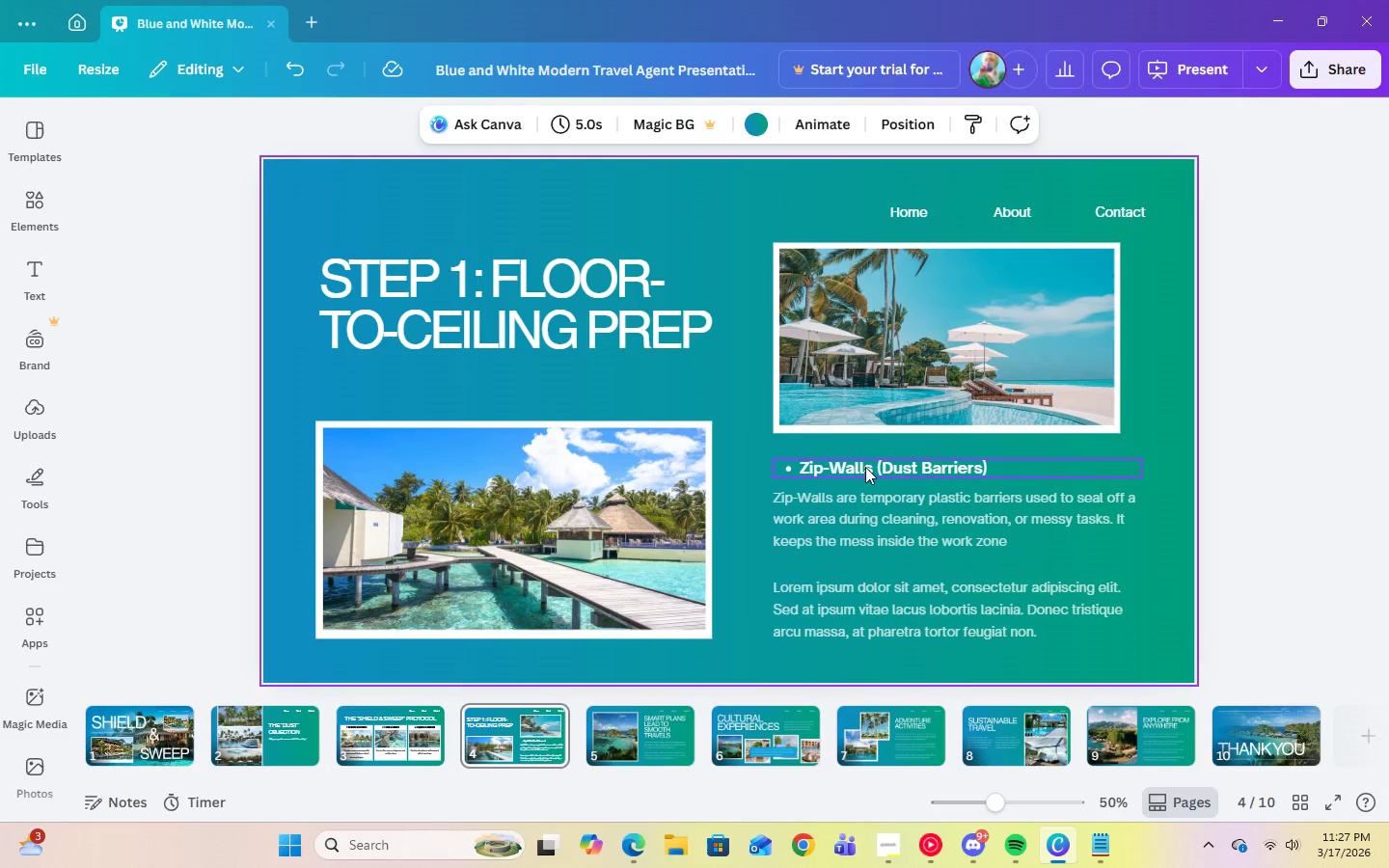 
double_click([835, 512])
 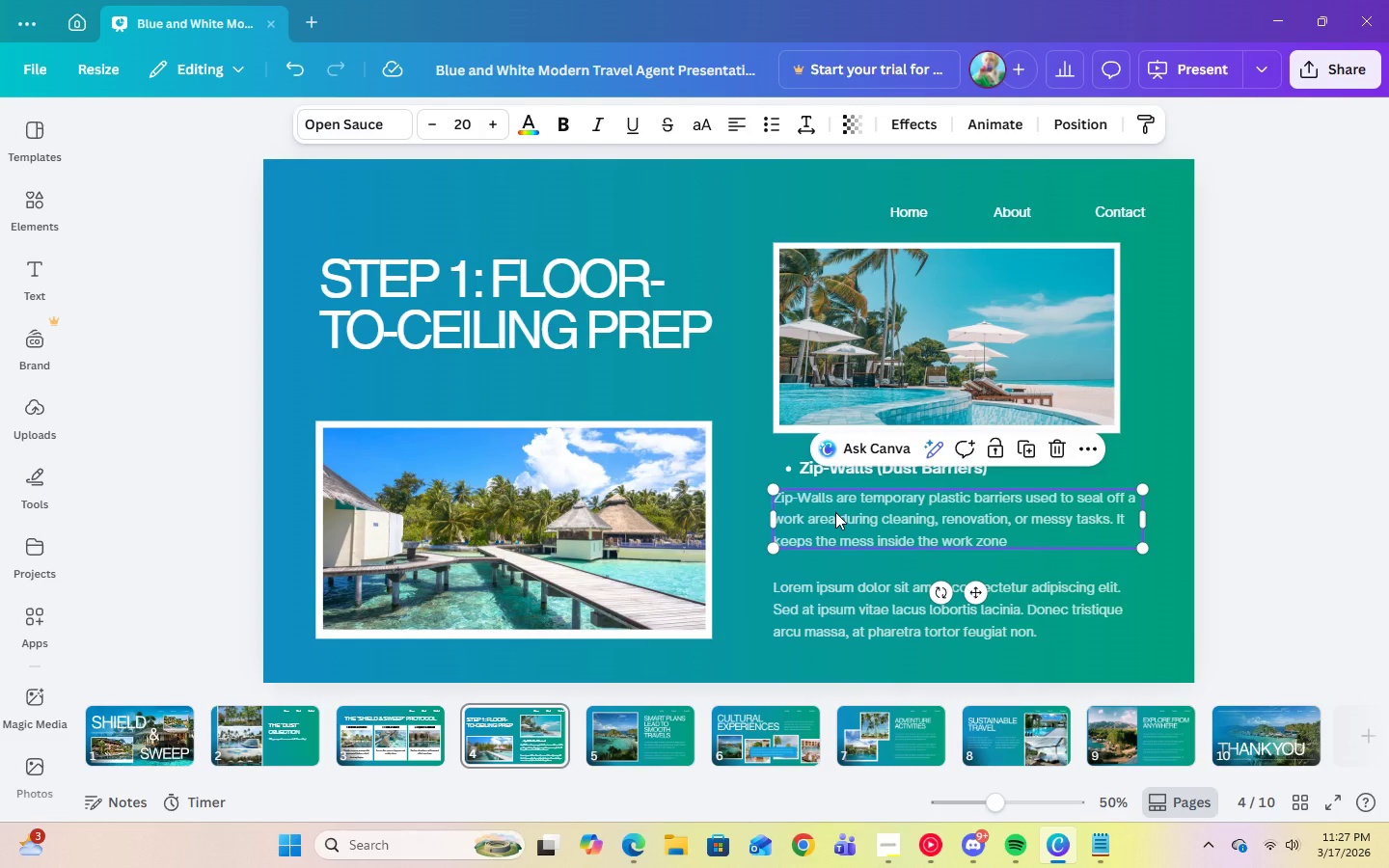 
left_click([801, 471])
 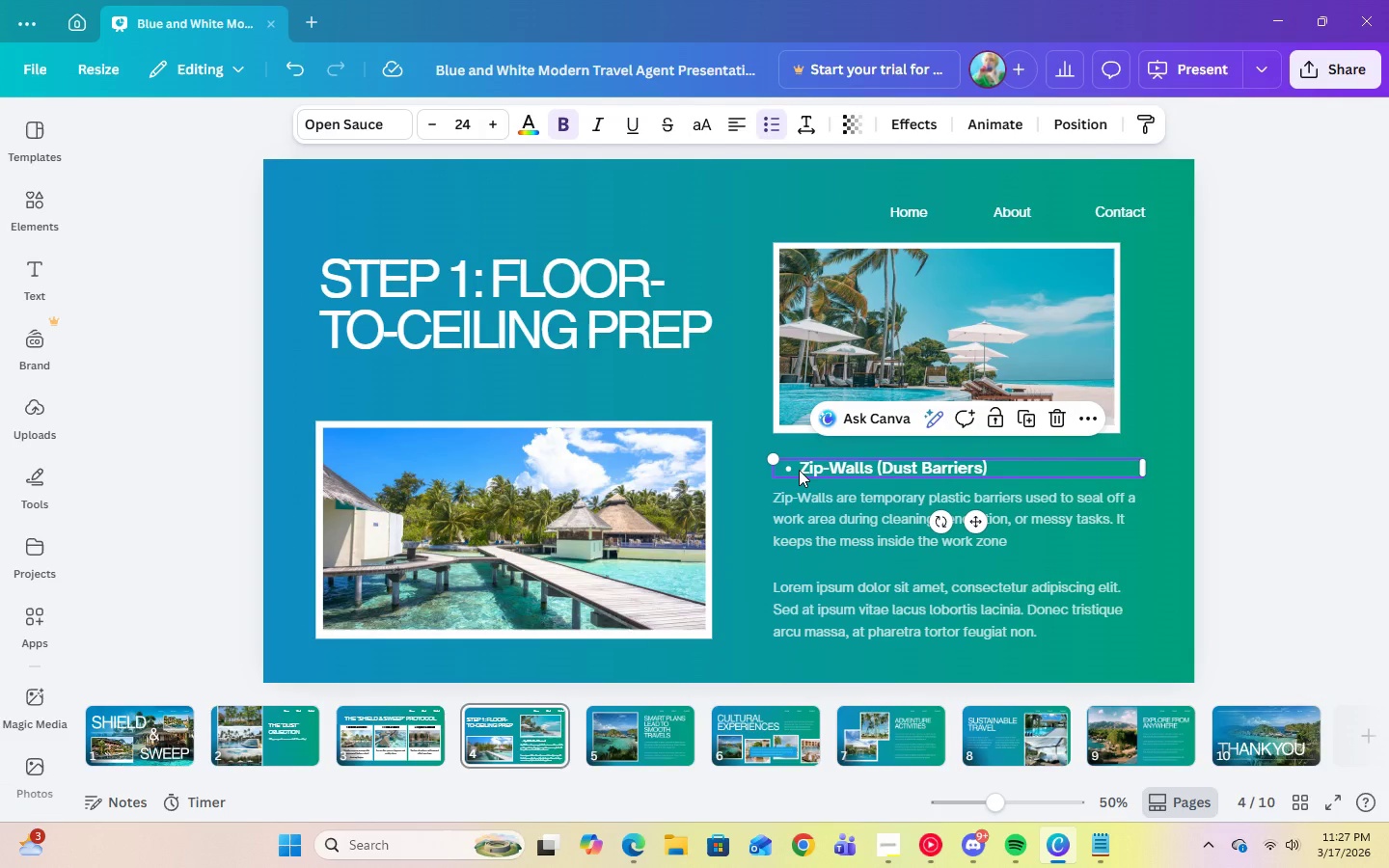 
left_click([799, 470])
 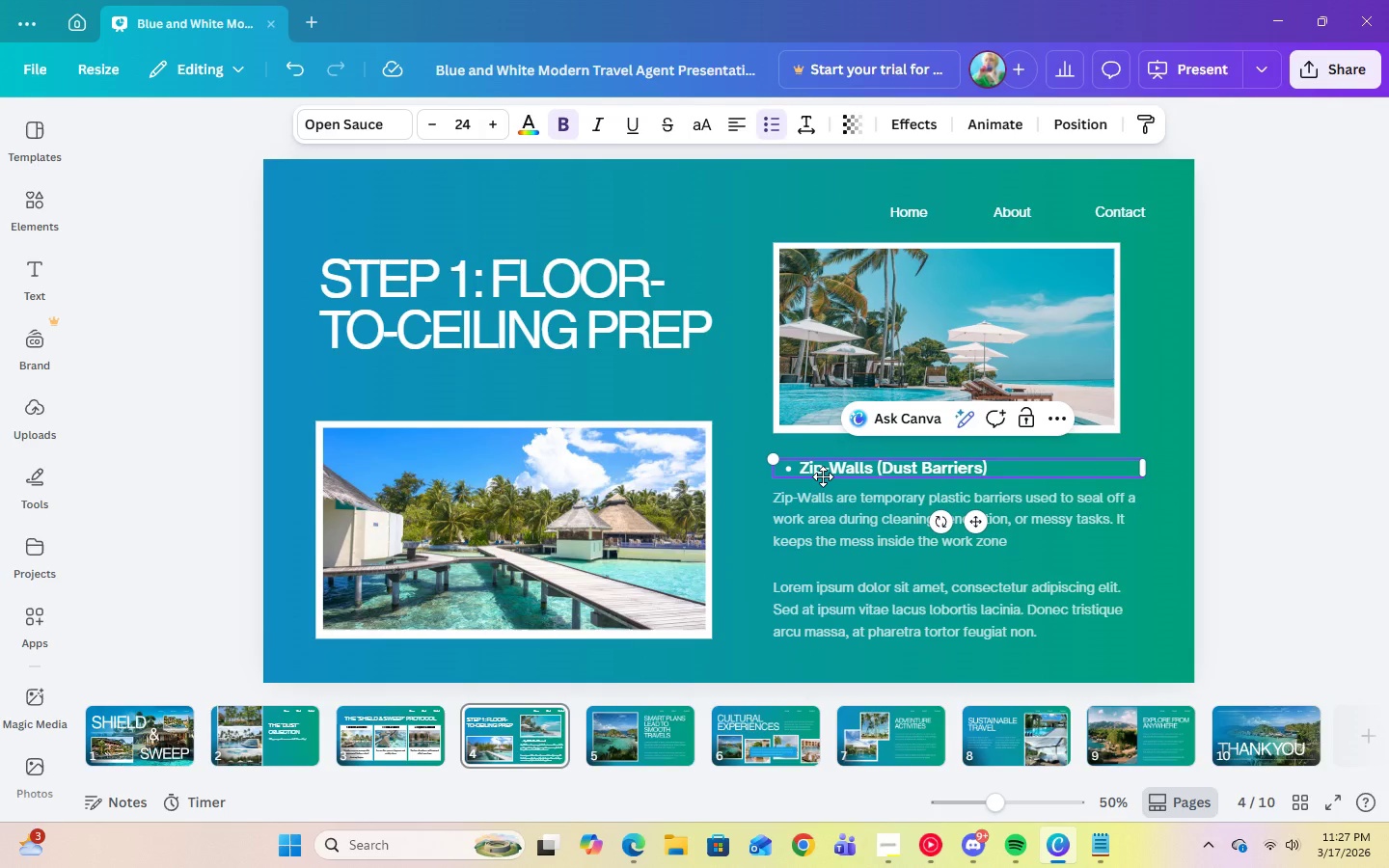 
key(Backspace)
 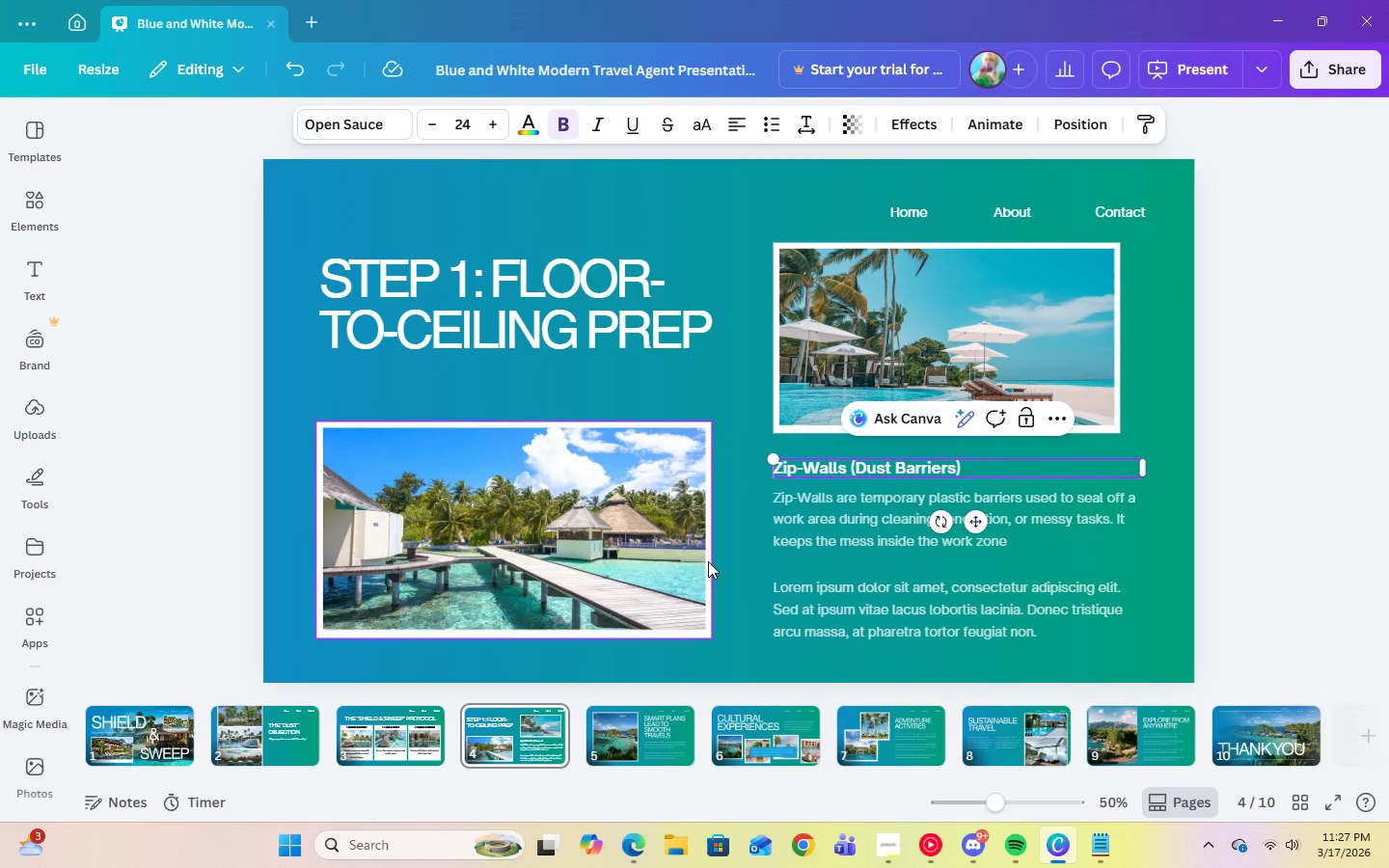 
left_click([755, 549])
 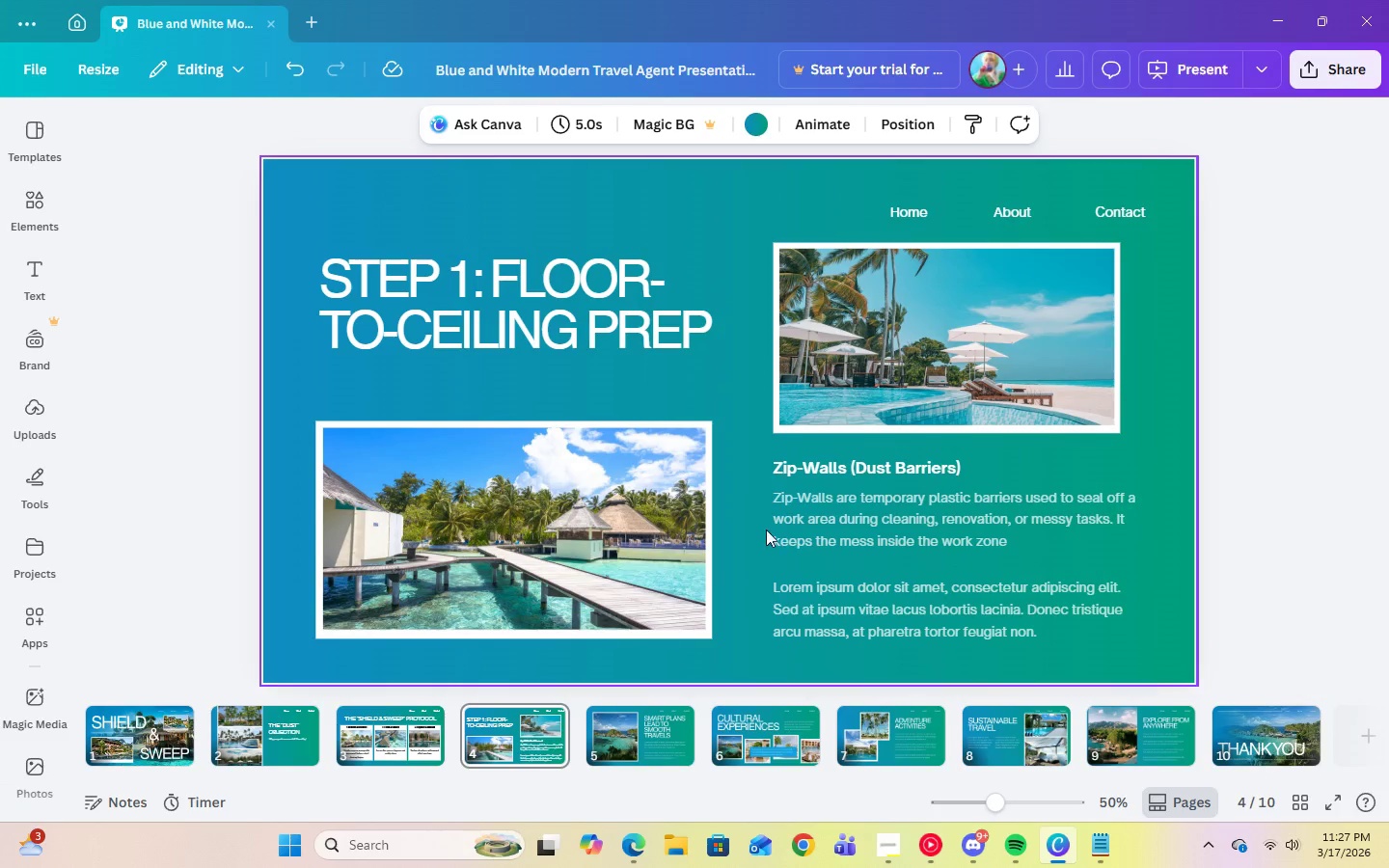 
left_click([857, 462])
 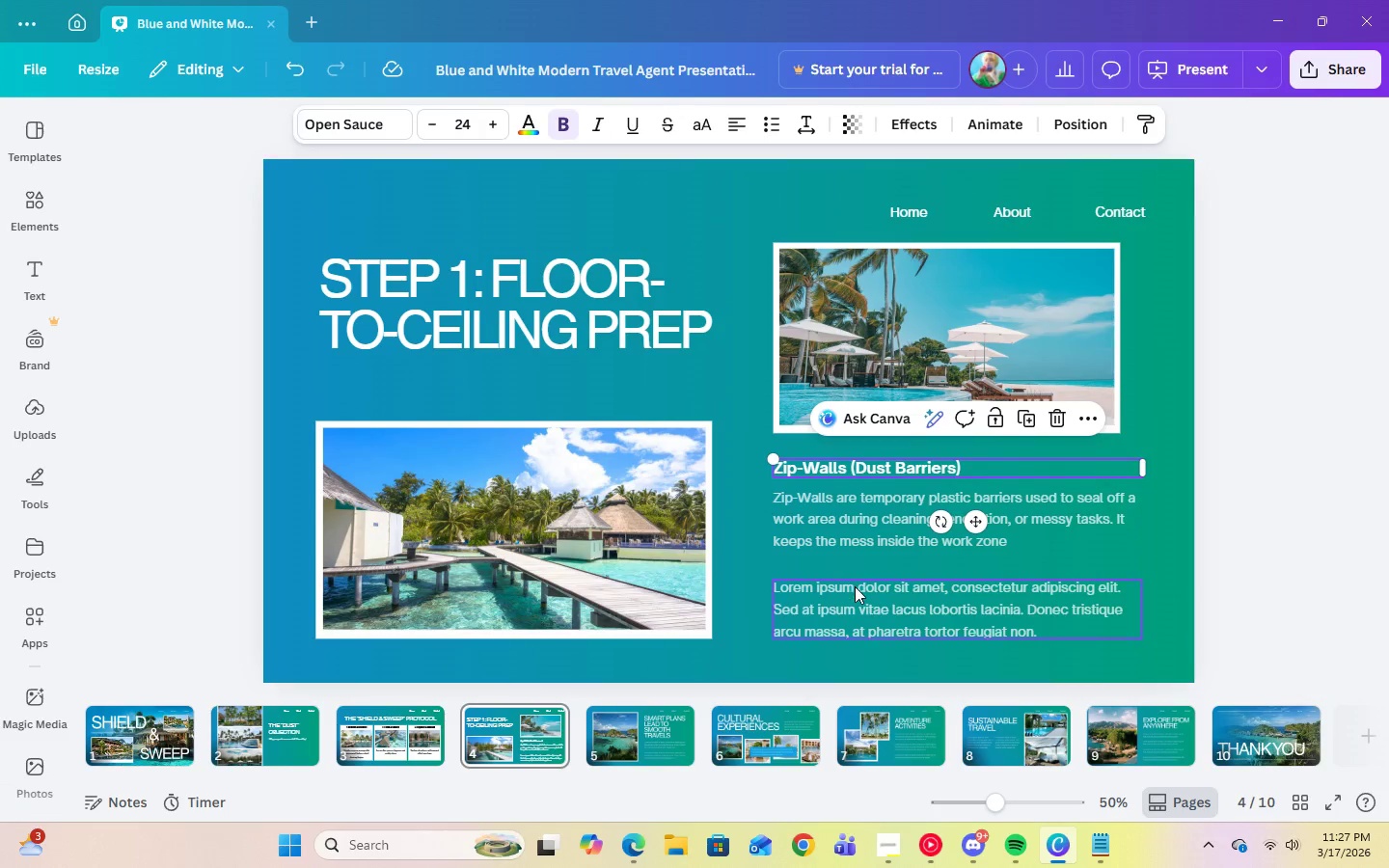 
left_click([859, 592])
 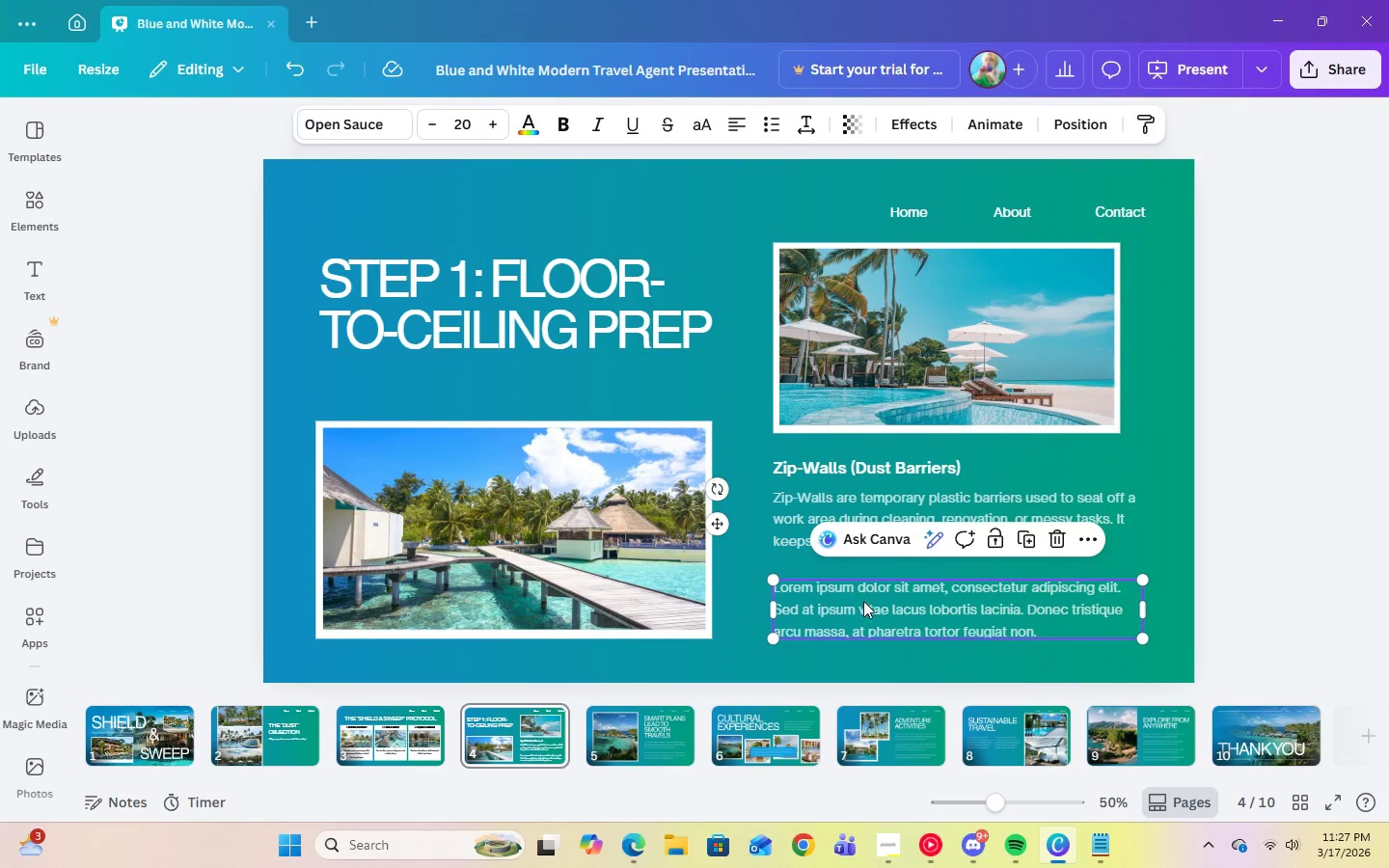 
left_click_drag(start_coordinate=[863, 602], to_coordinate=[867, 630])
 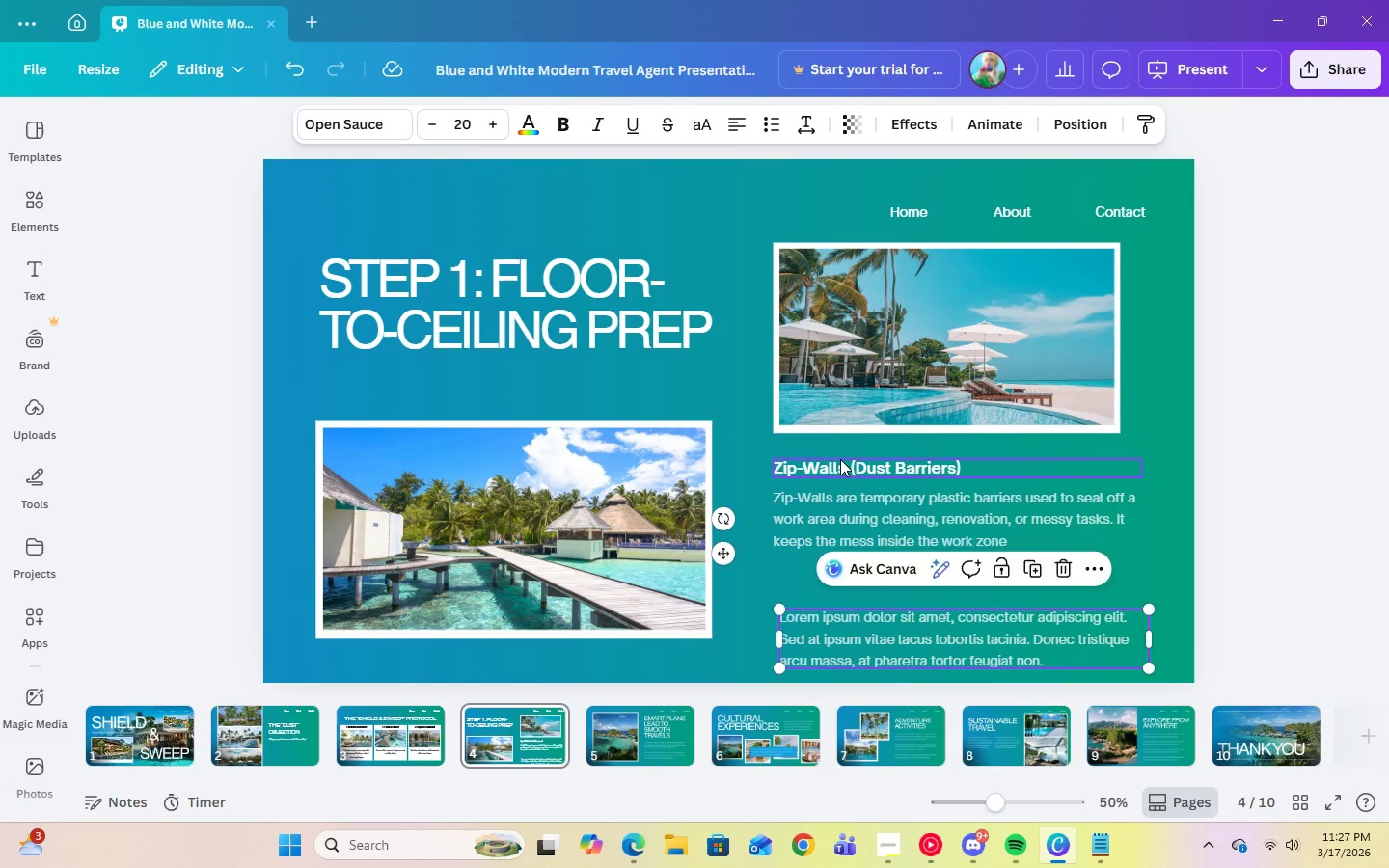 
left_click([840, 459])
 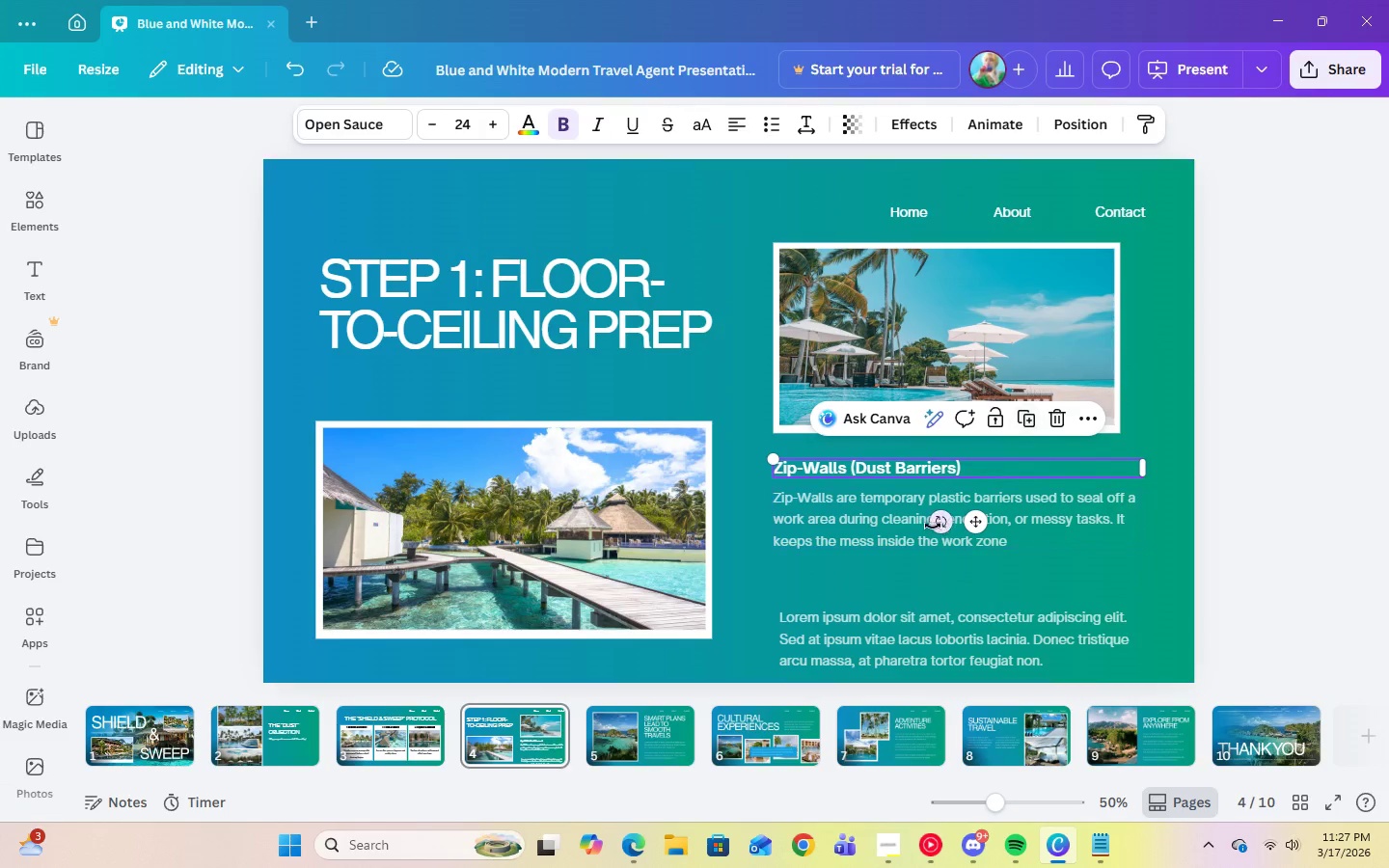 
left_click([853, 518])
 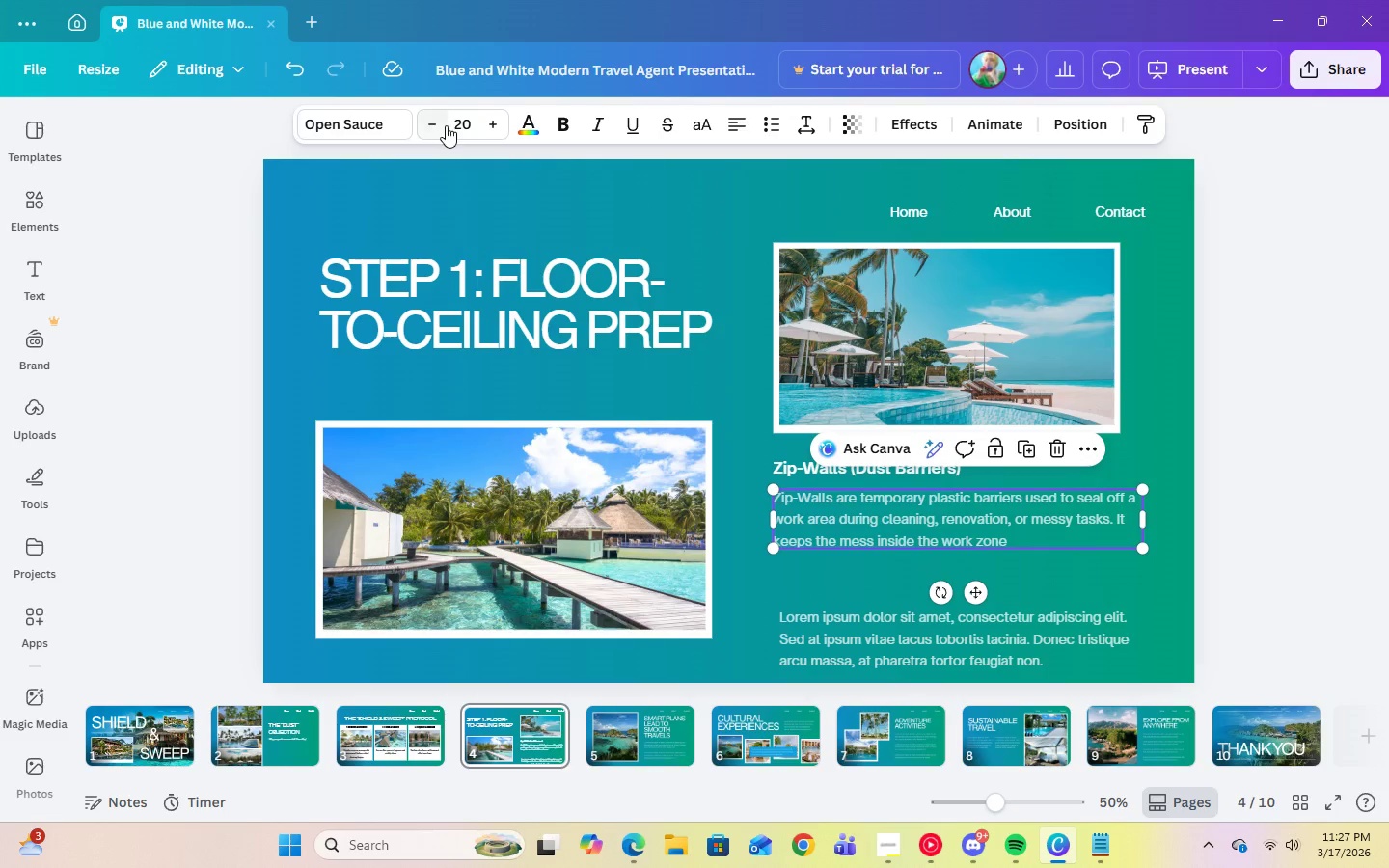 
left_click([454, 126])
 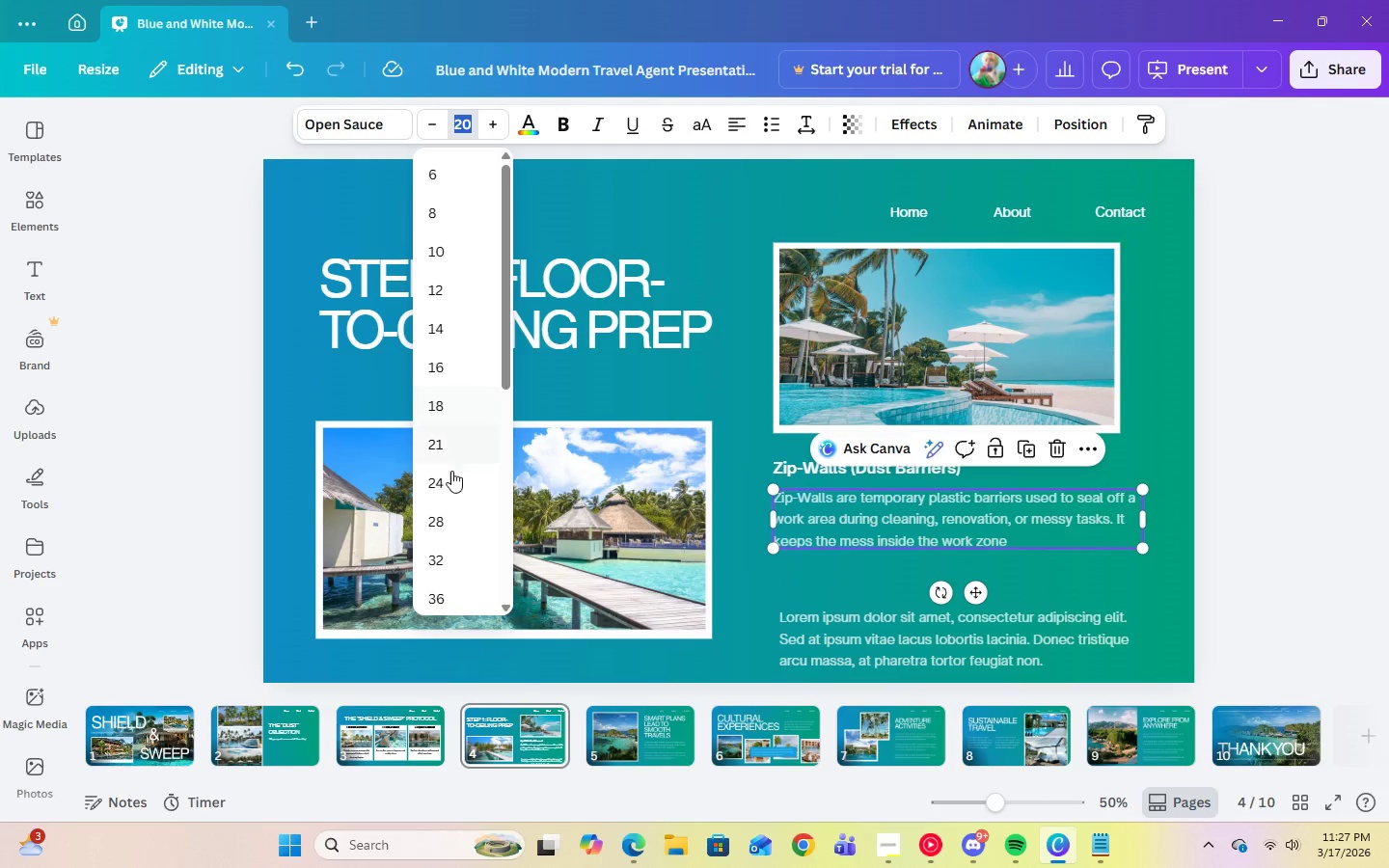 
left_click([442, 484])
 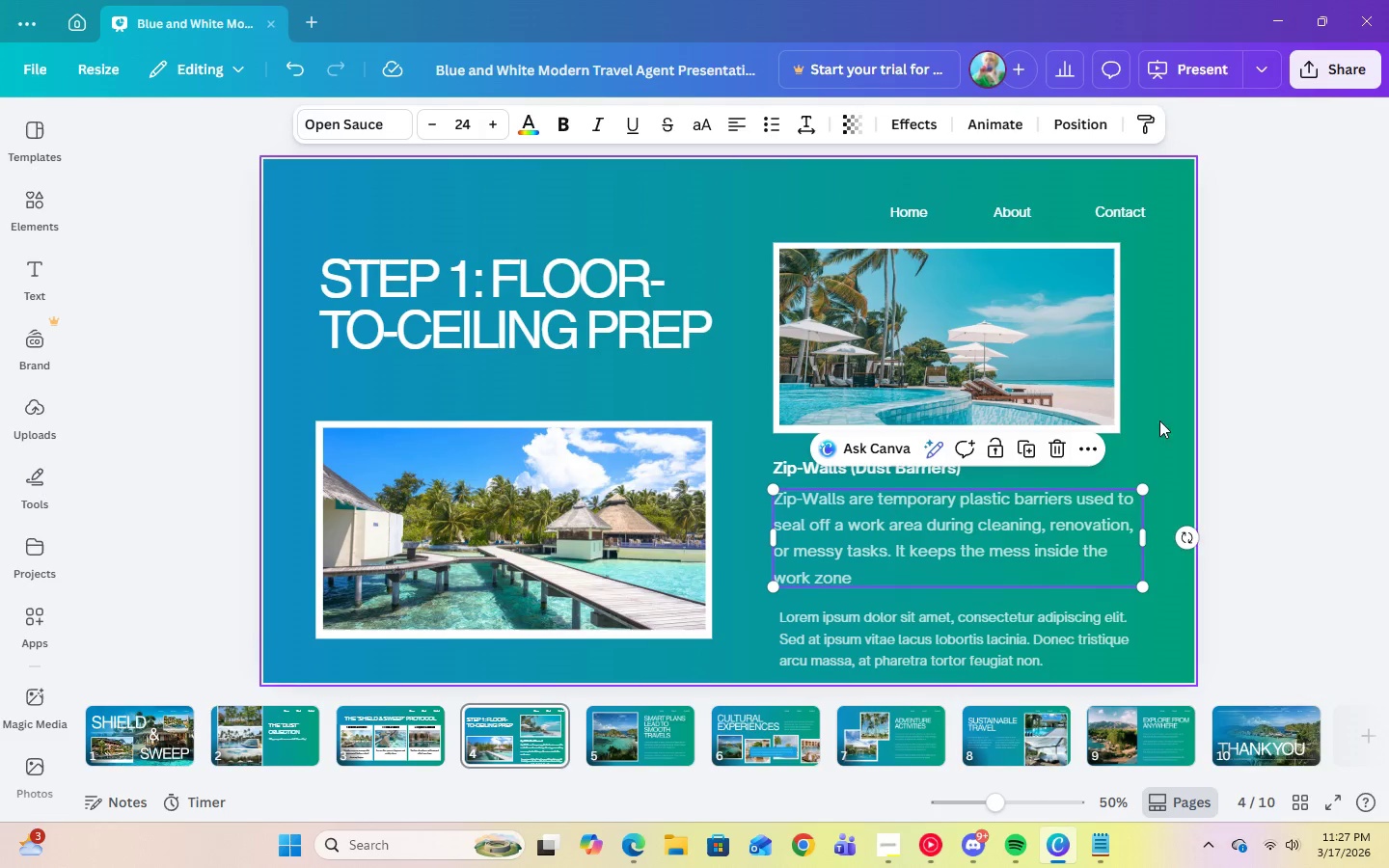 
left_click([1271, 420])
 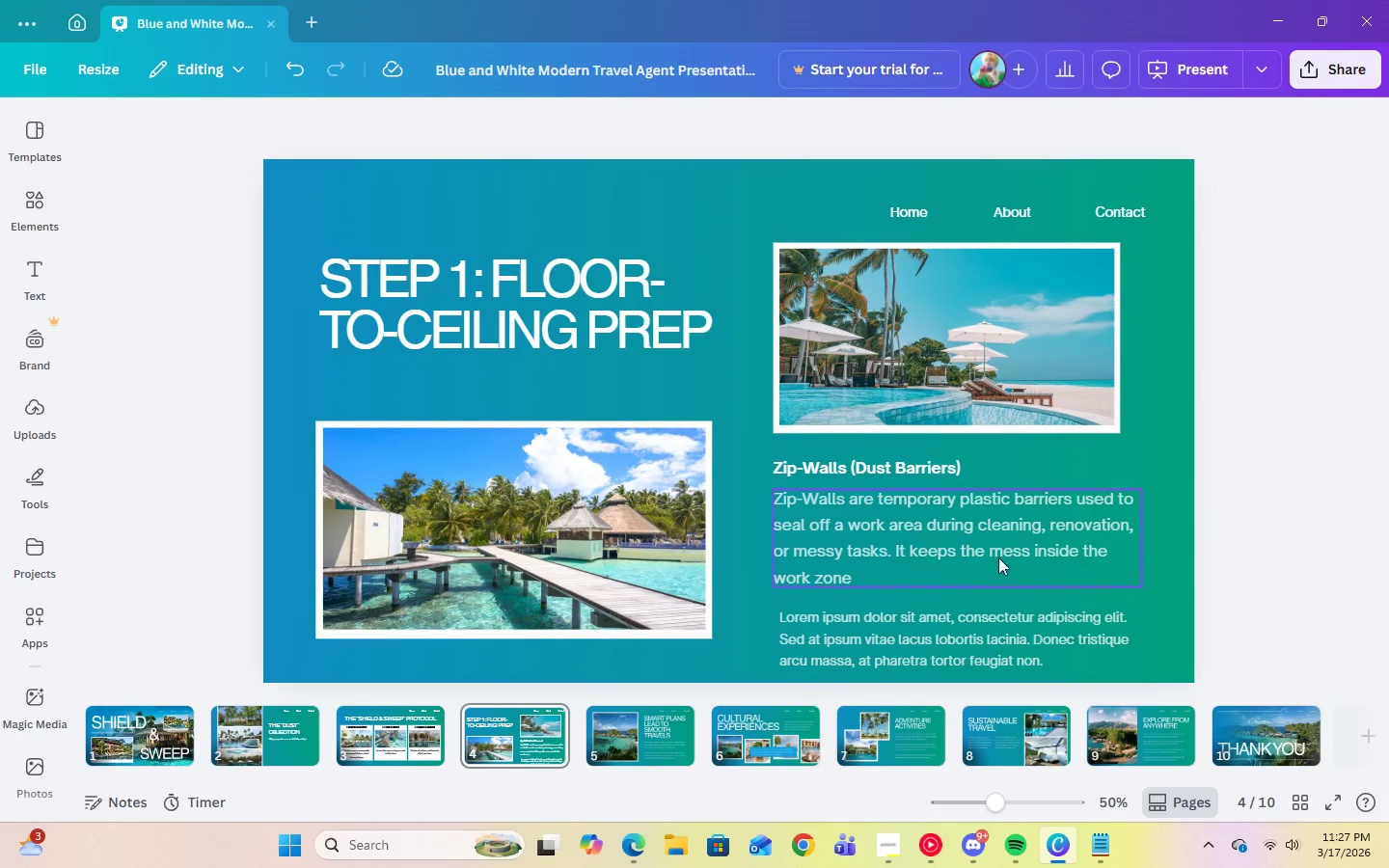 
left_click([857, 576])
 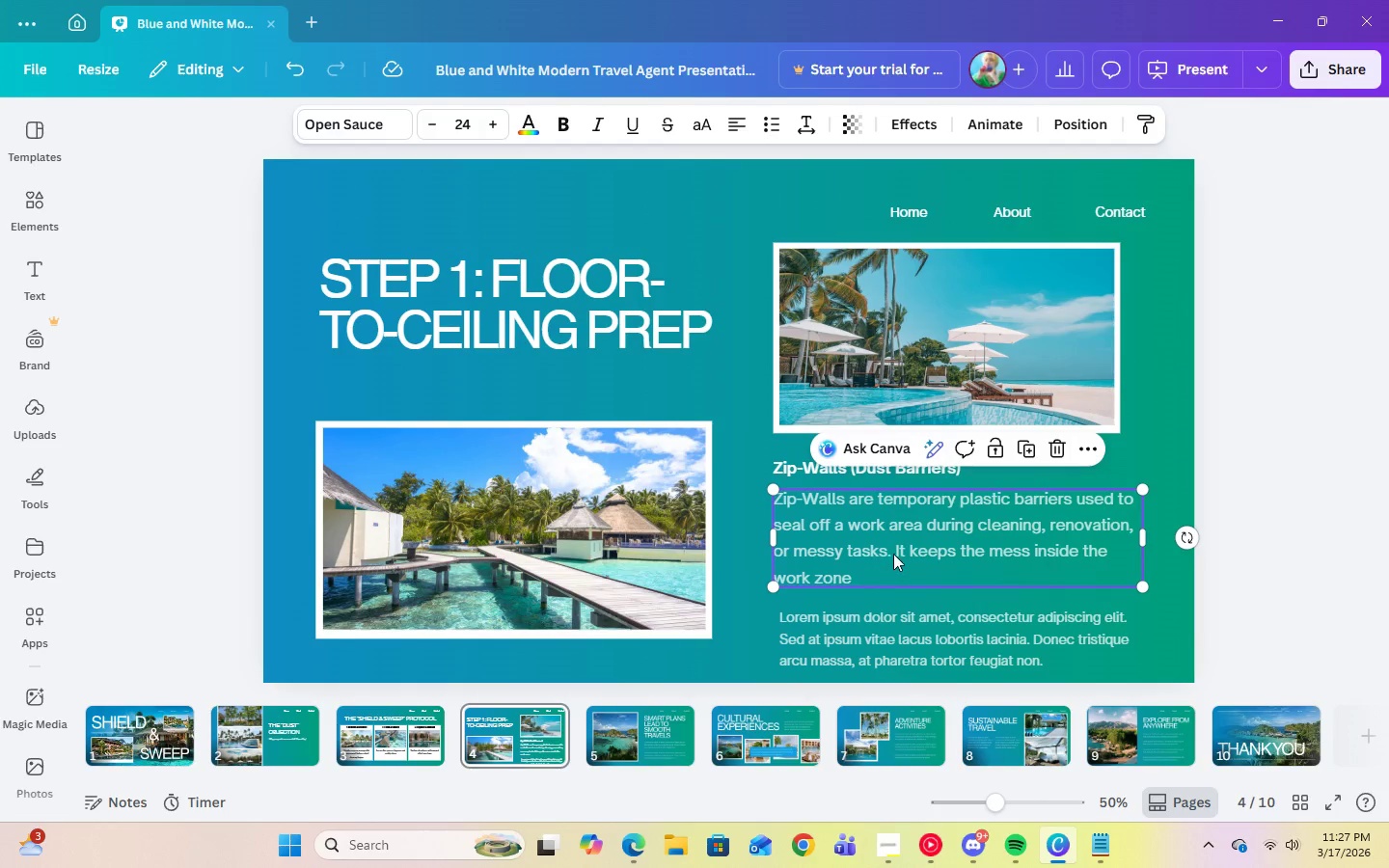 
left_click([898, 552])
 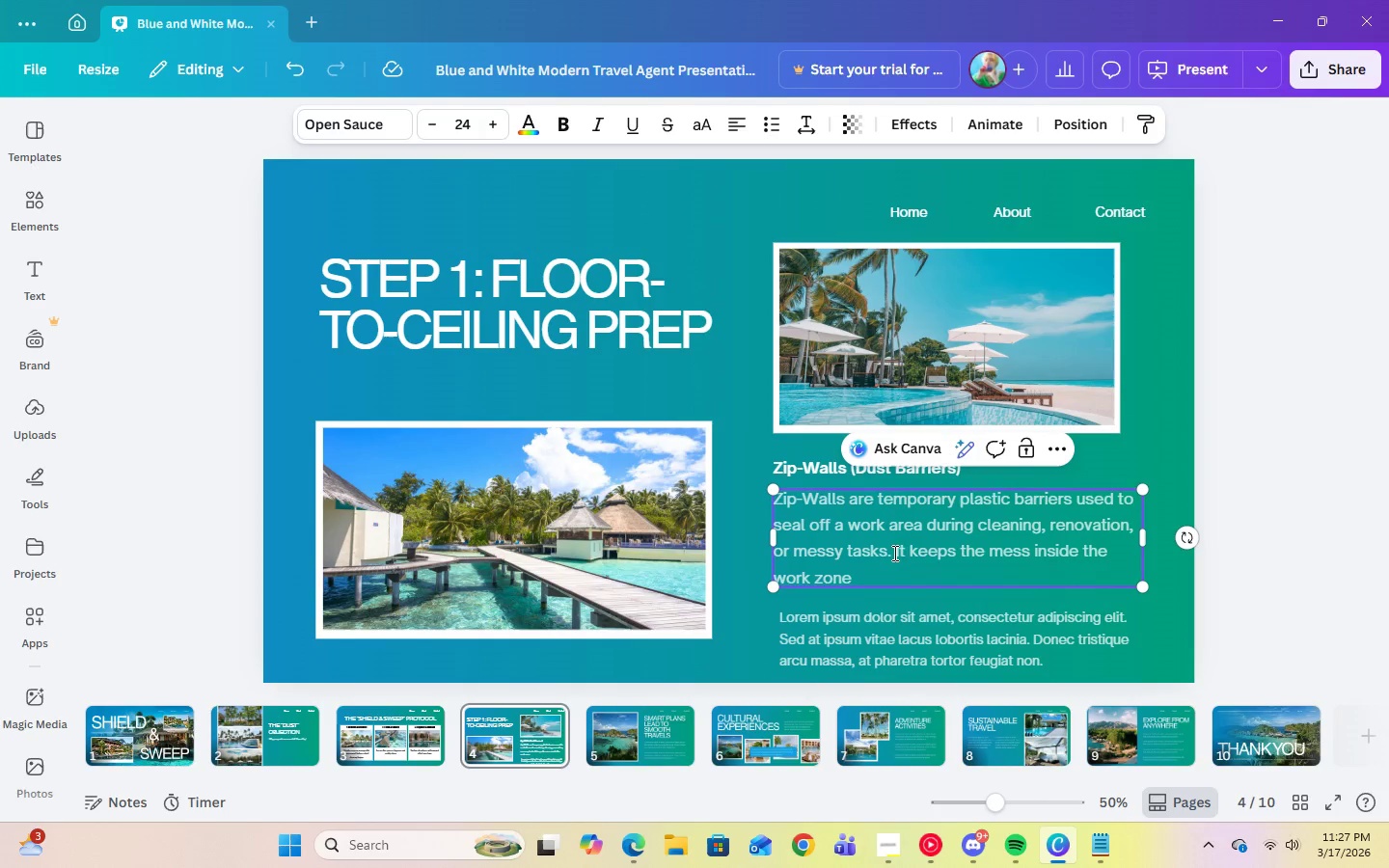 
left_click_drag(start_coordinate=[892, 553], to_coordinate=[918, 574])
 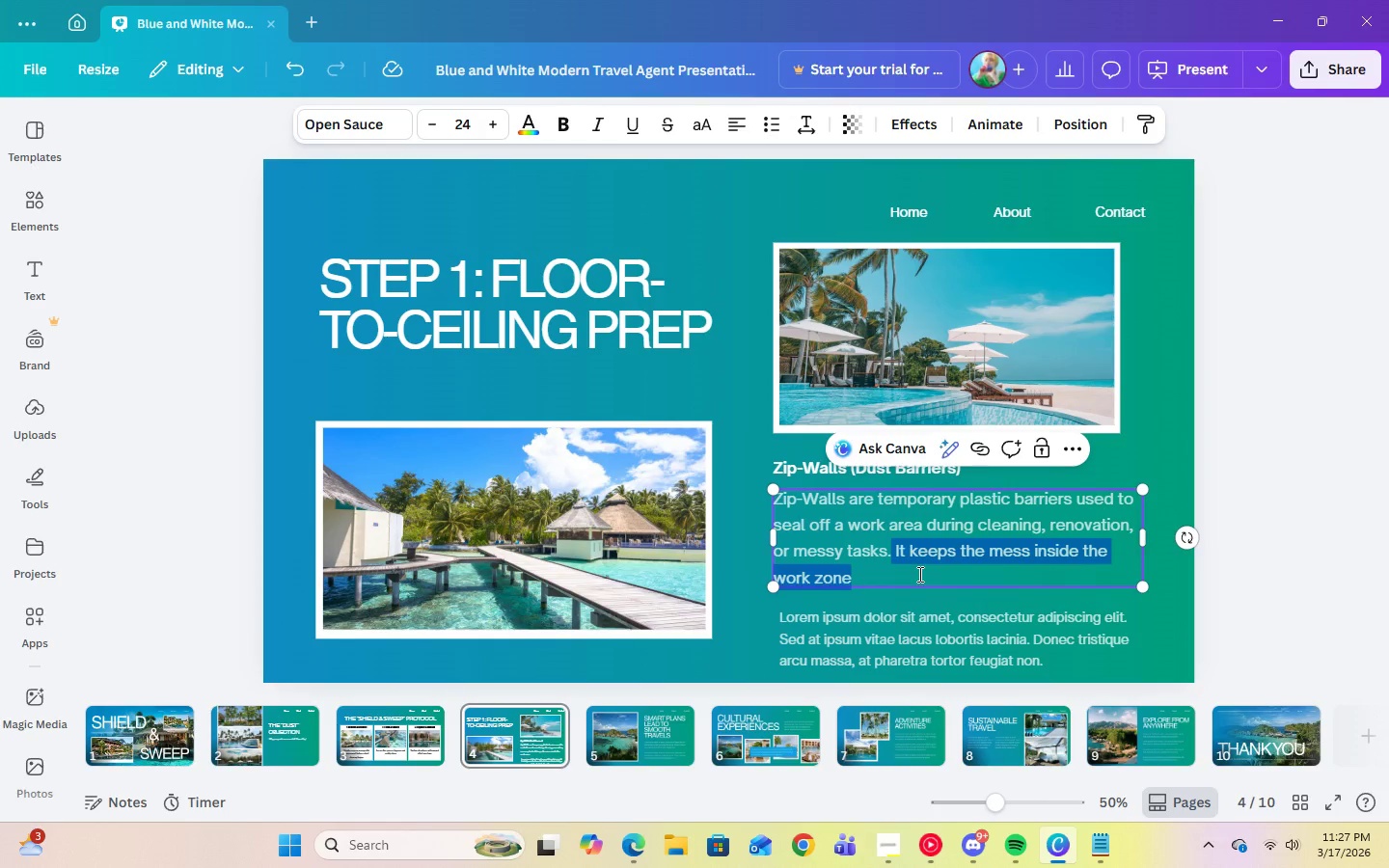 
key(Backspace)
 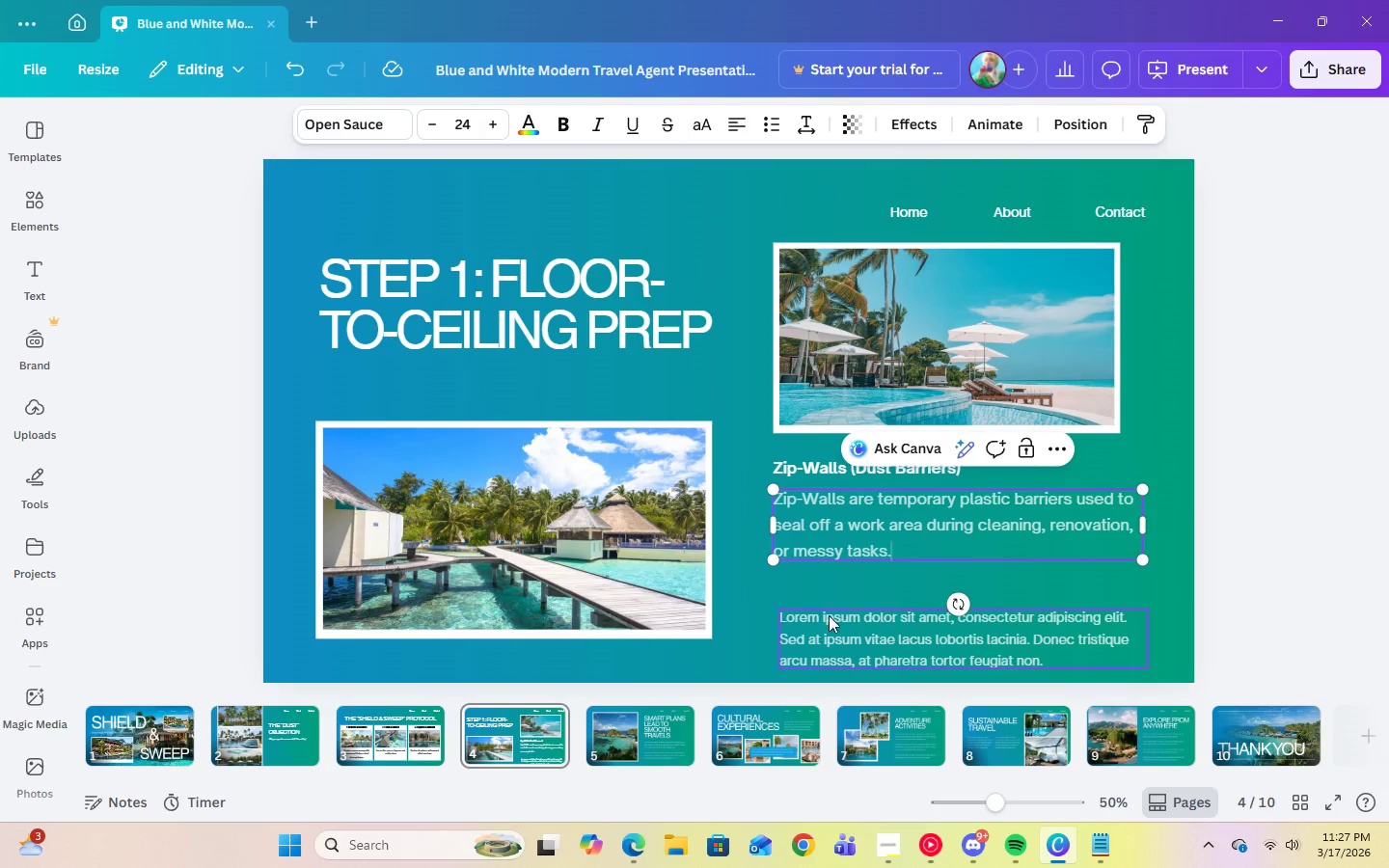 
left_click([846, 629])
 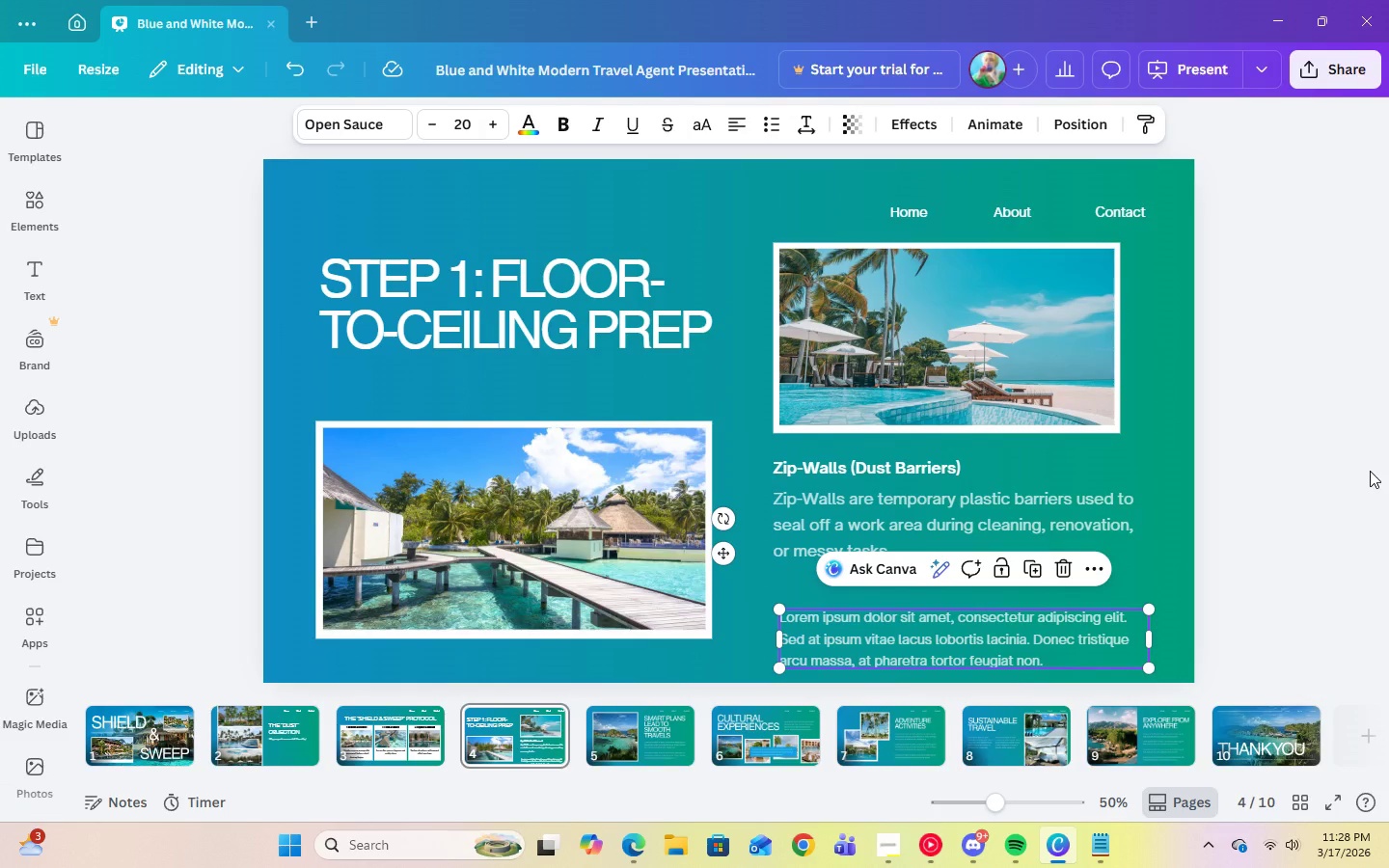 
wait(21.99)
 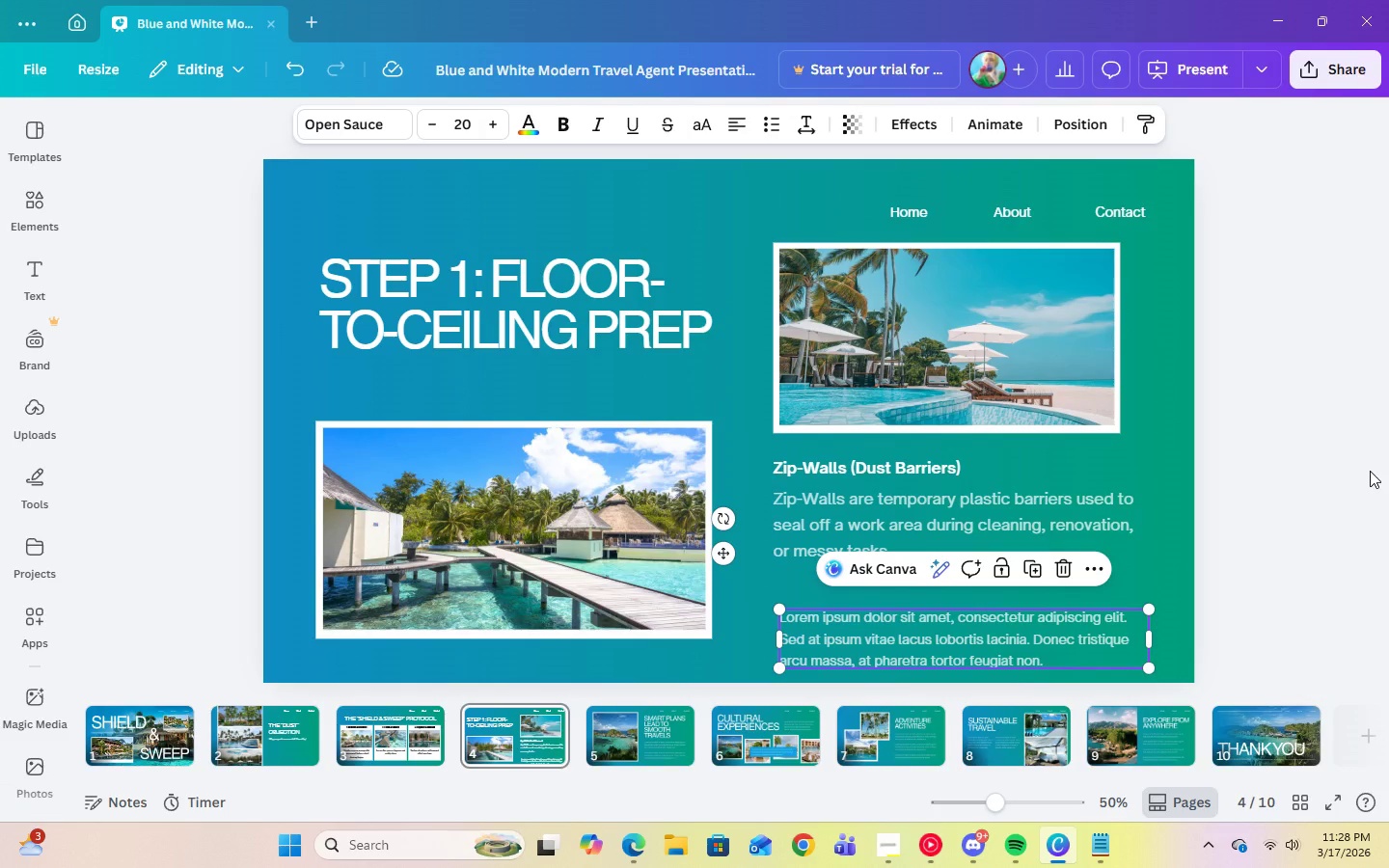 
left_click([885, 855])